 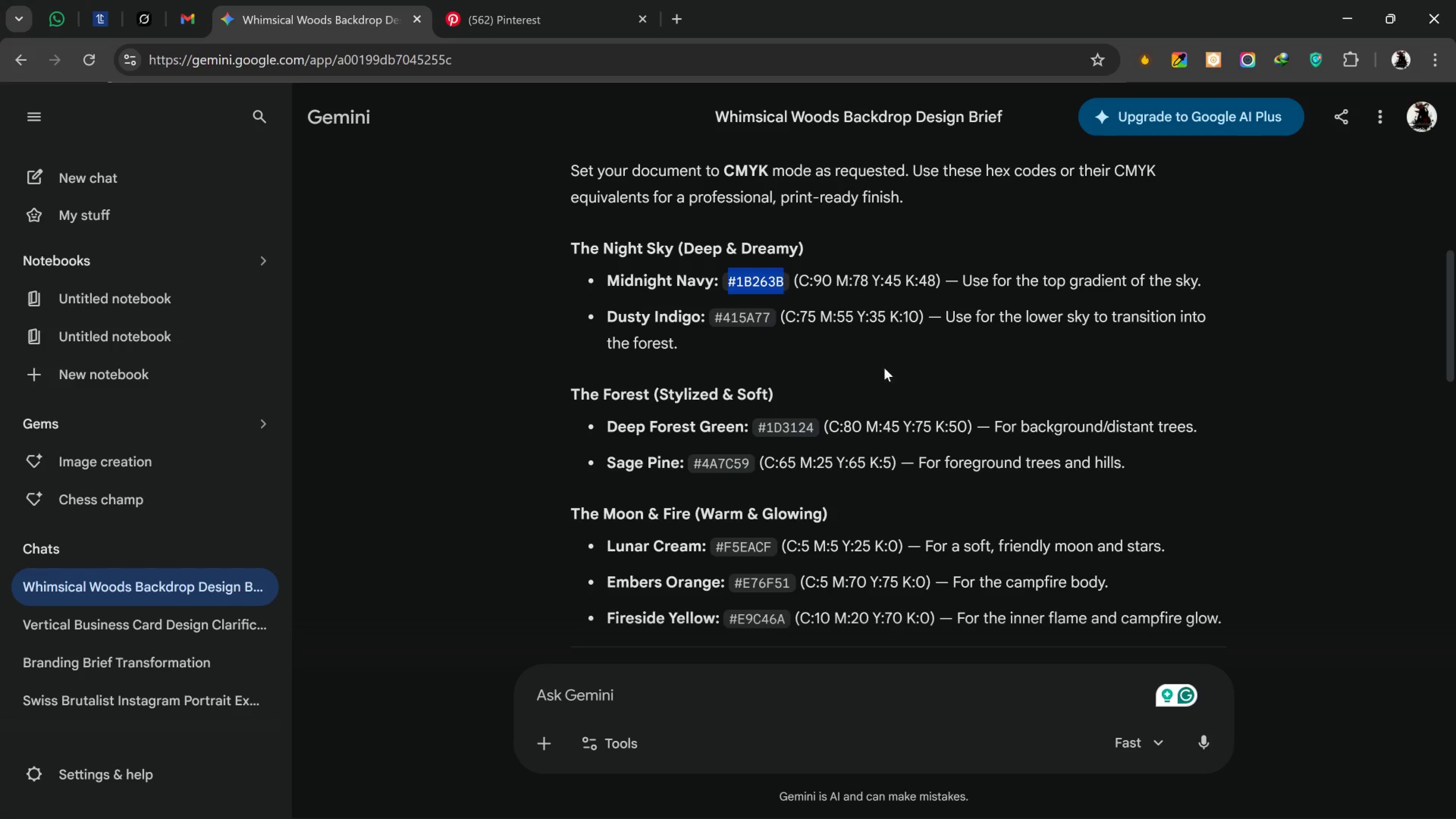 
left_click_drag(start_coordinate=[767, 316], to_coordinate=[722, 317])
 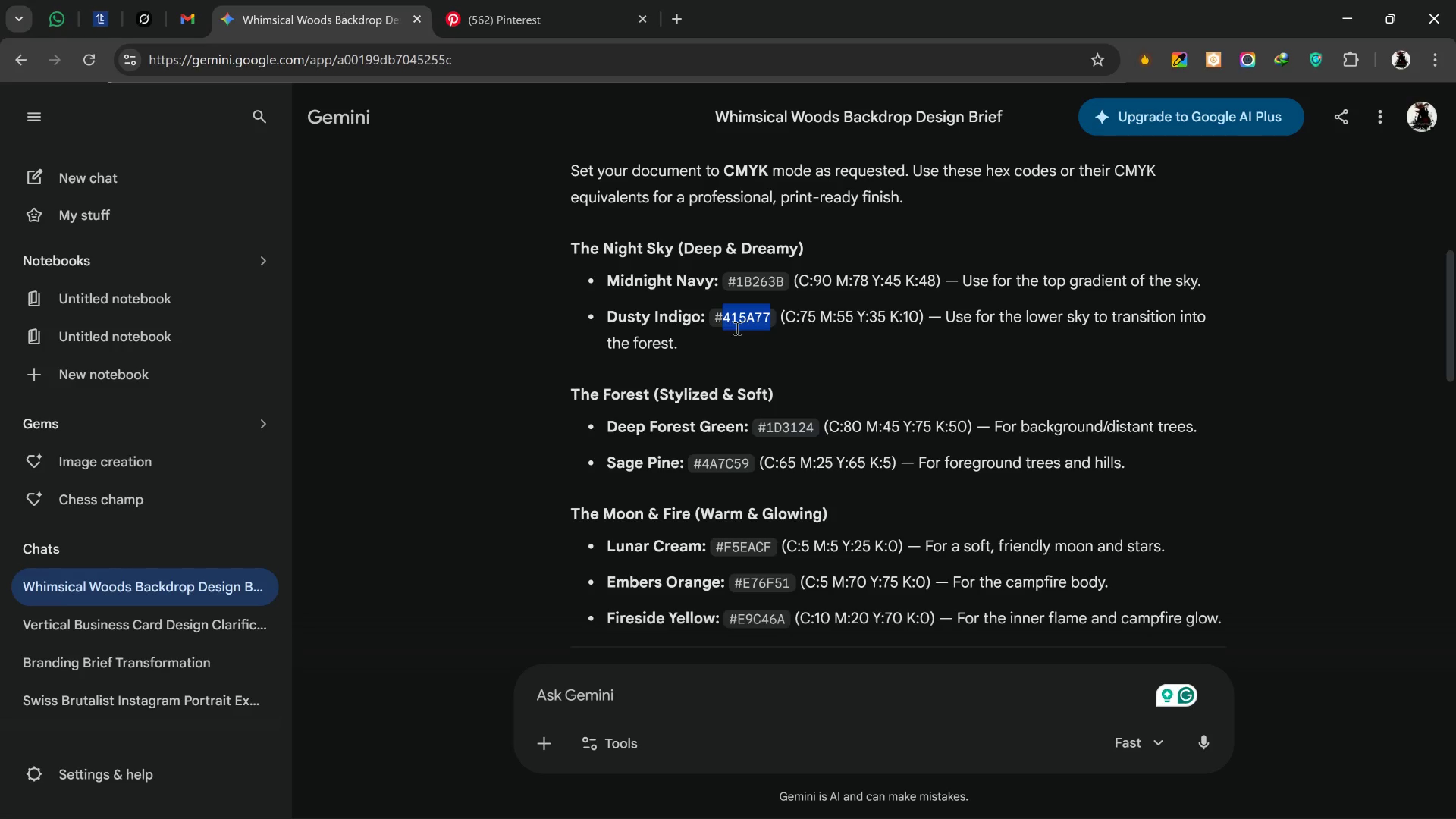 
key(Control+C)
 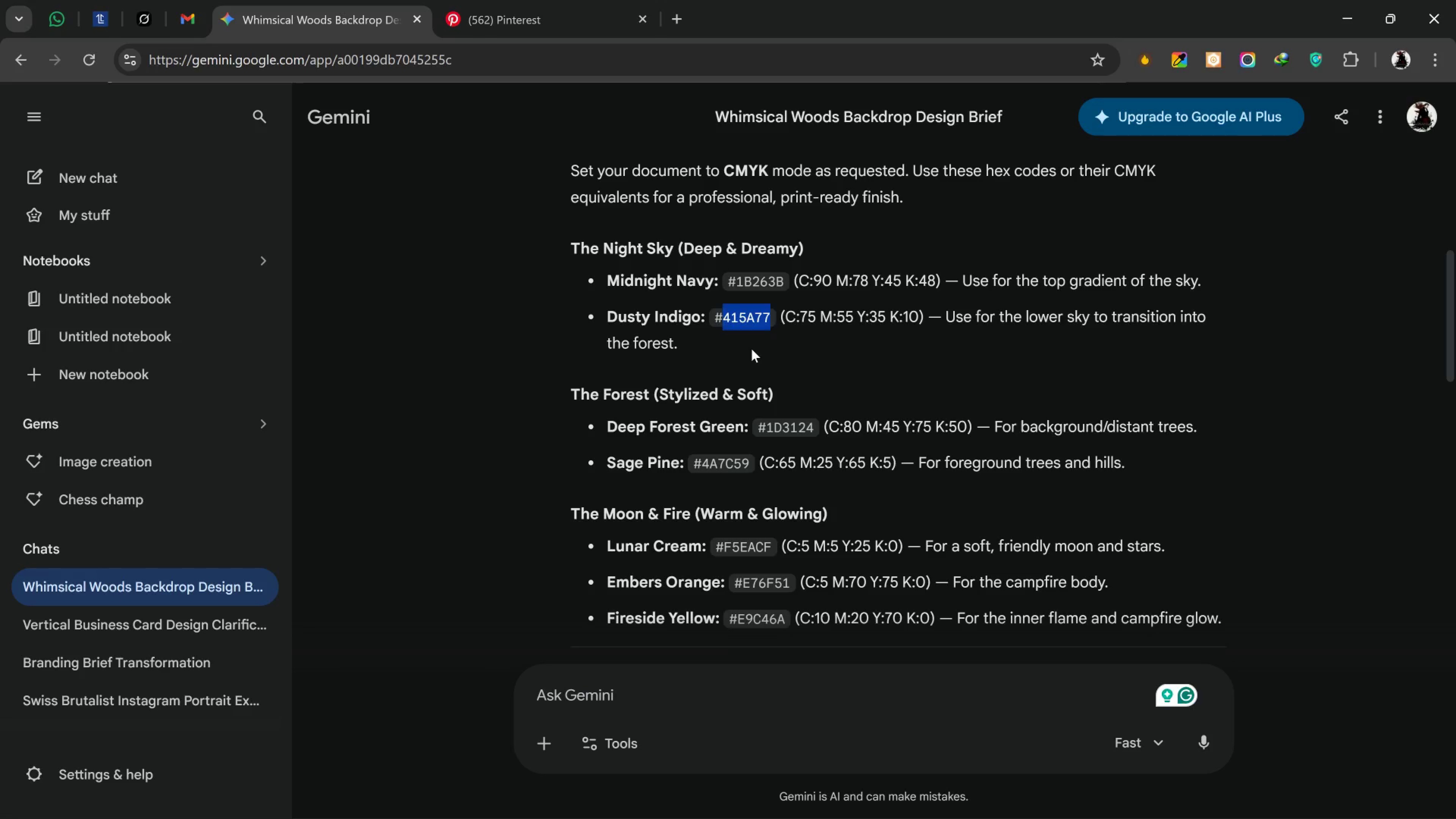 
key(Alt+AltLeft)
 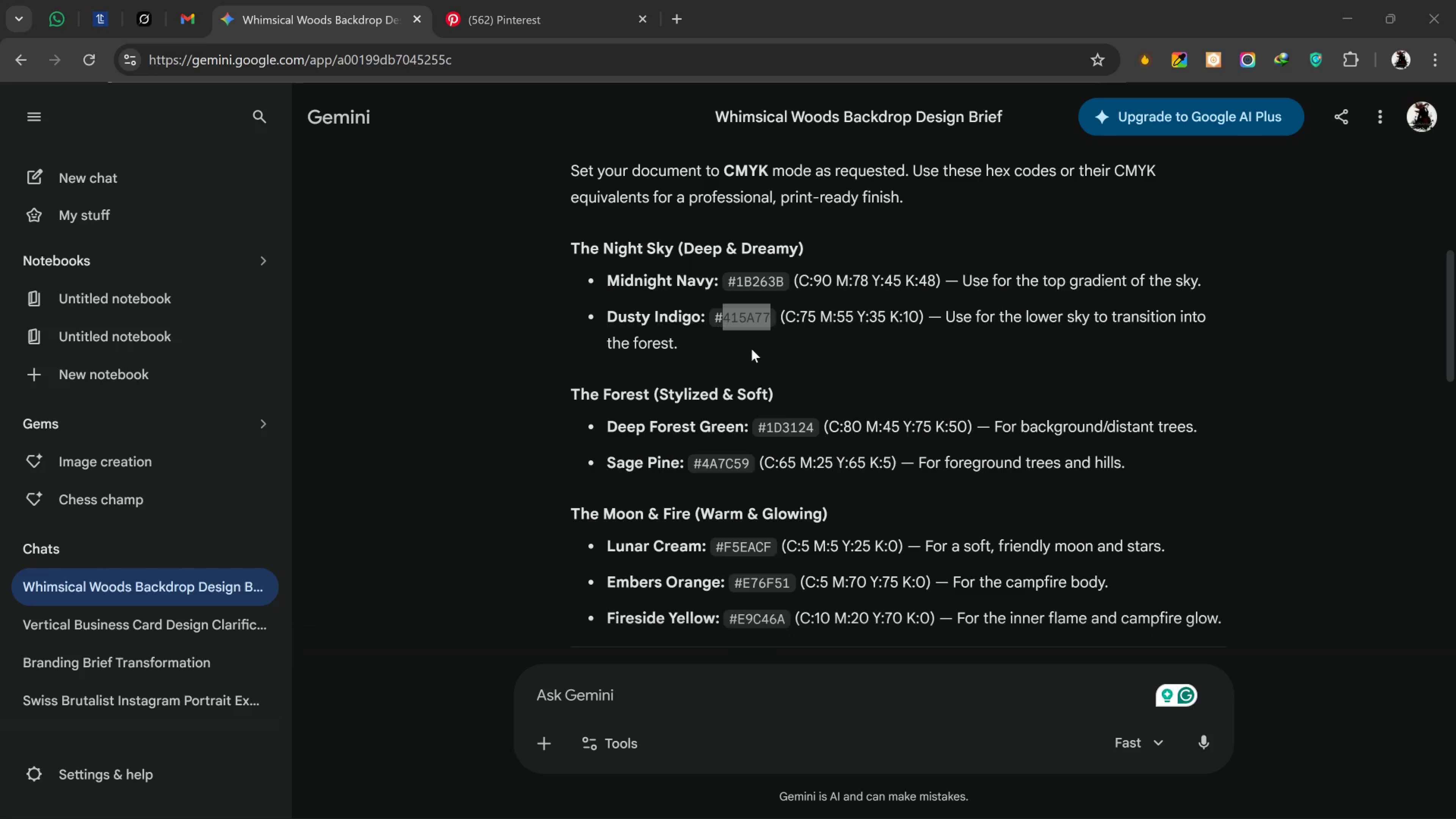 
key(Alt+Tab)